 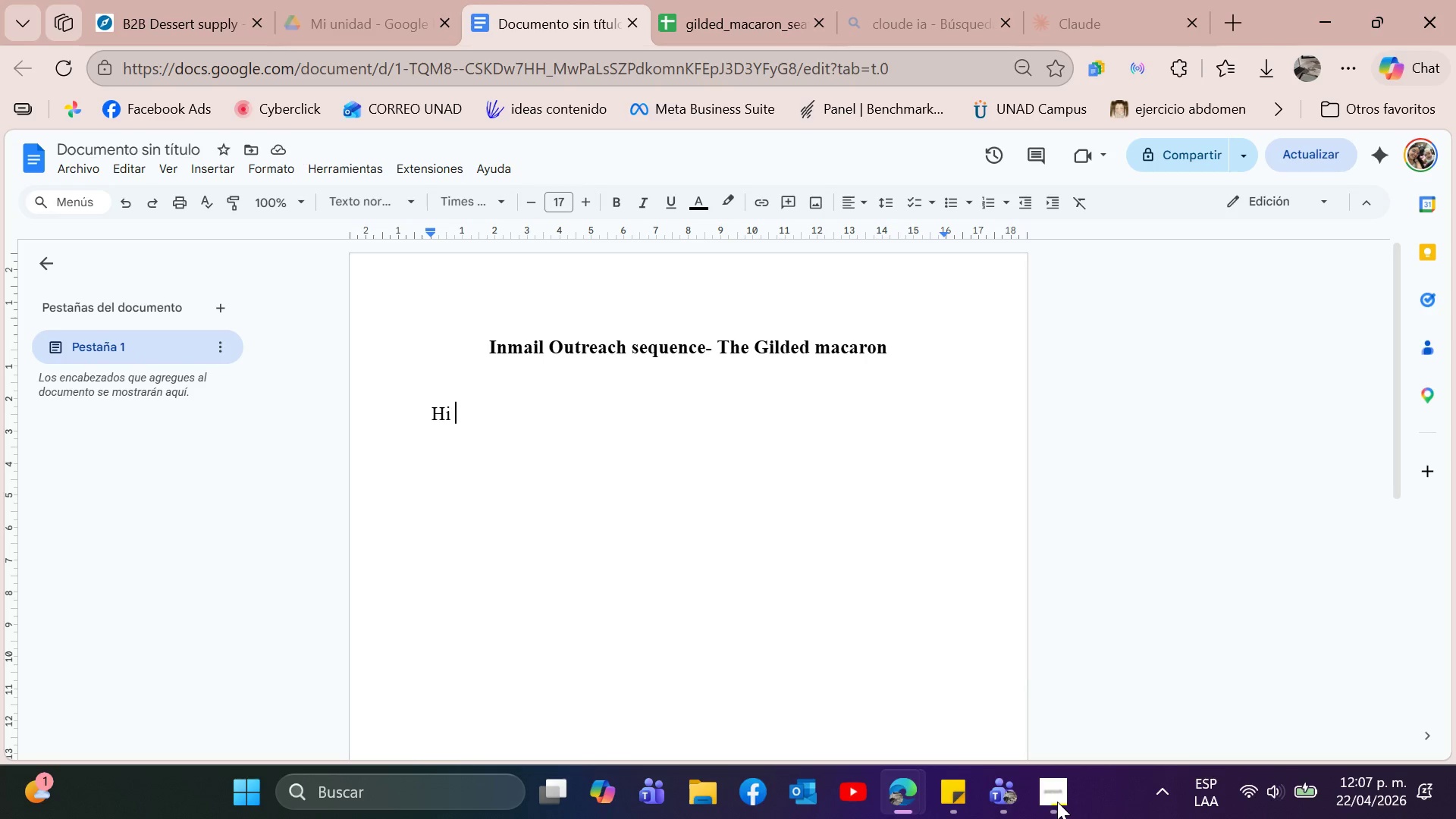 
type(" First Name?  )
 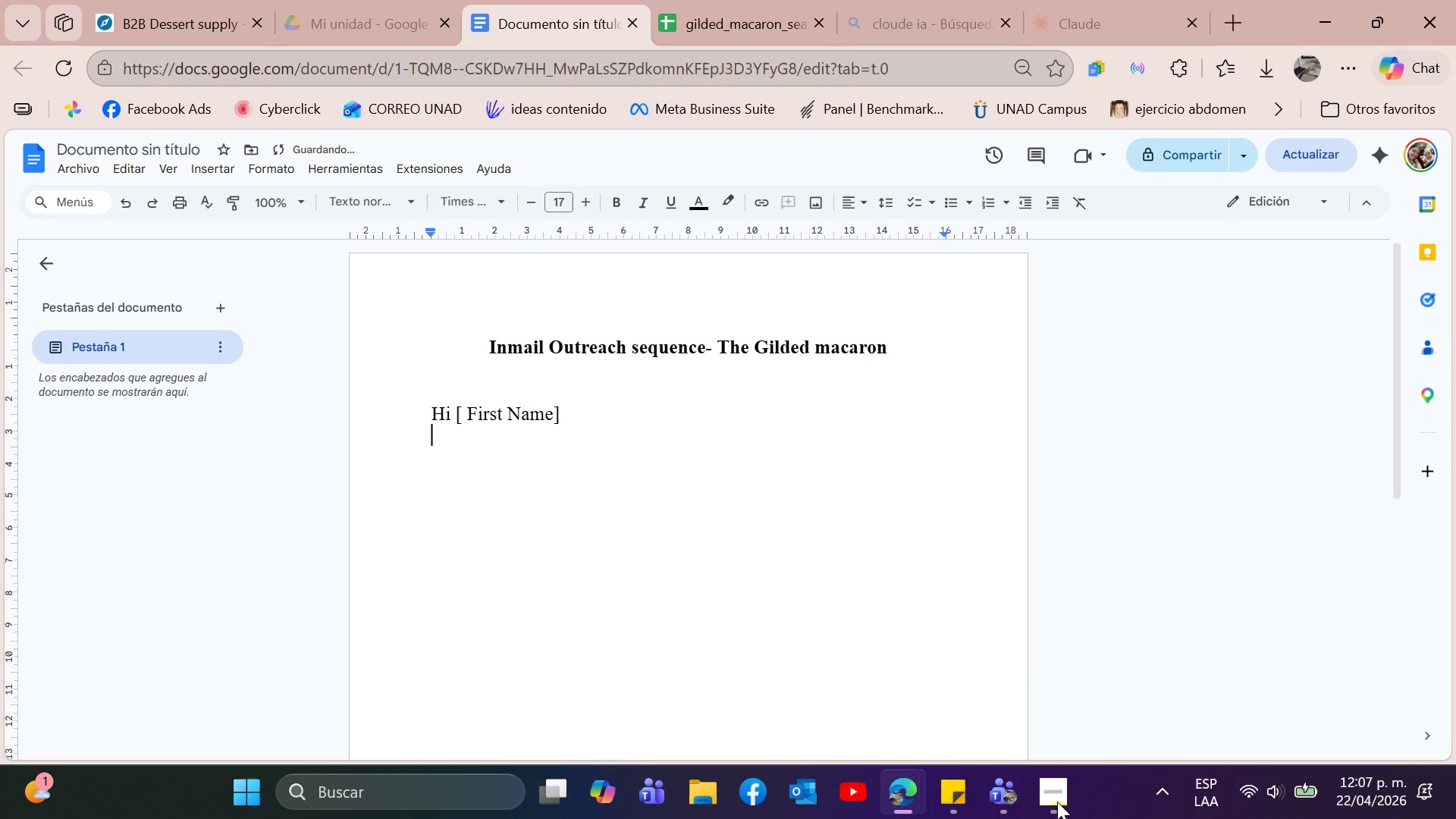 
 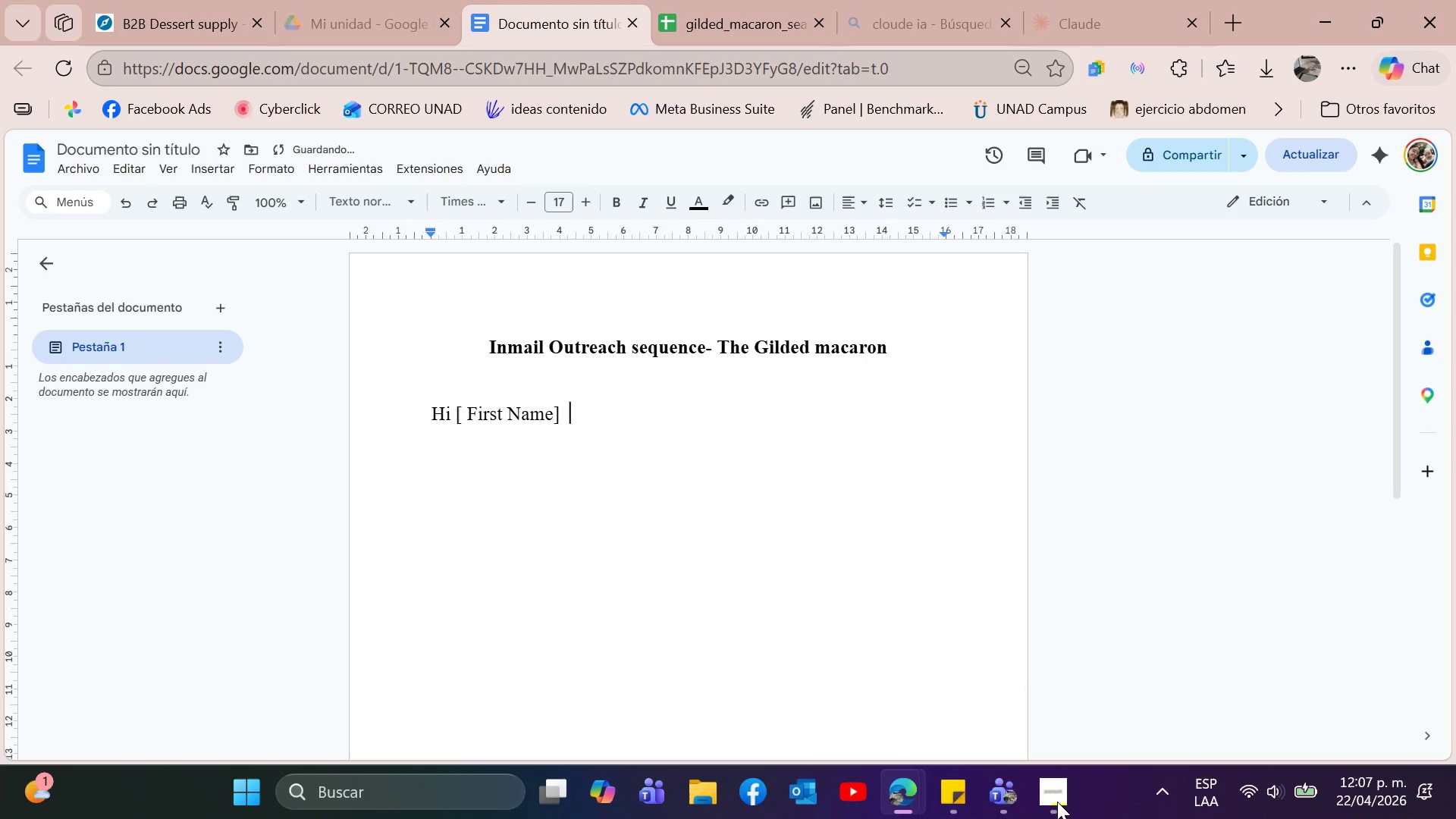 
key(Enter)
 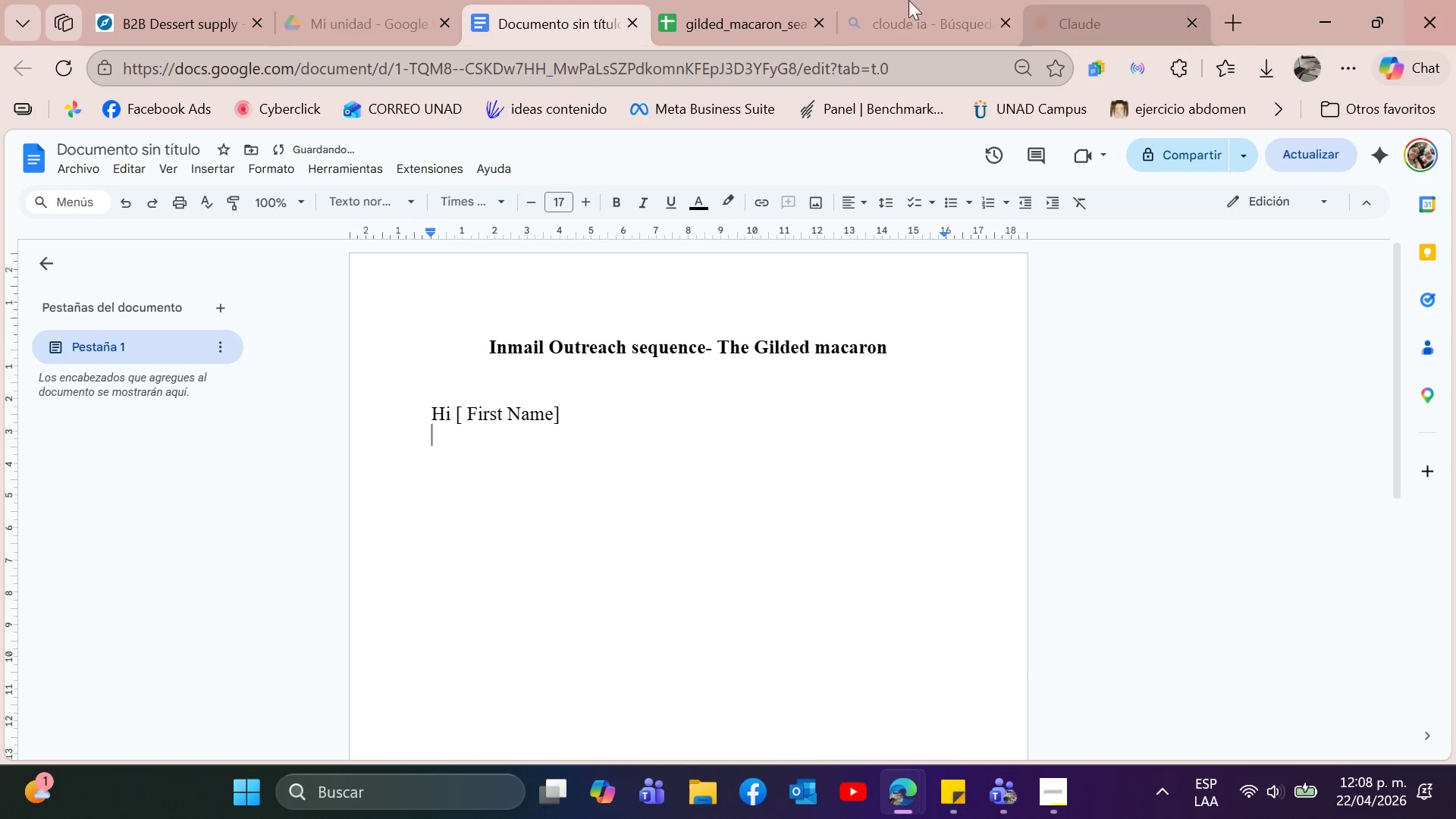 
left_click([843, 8])
 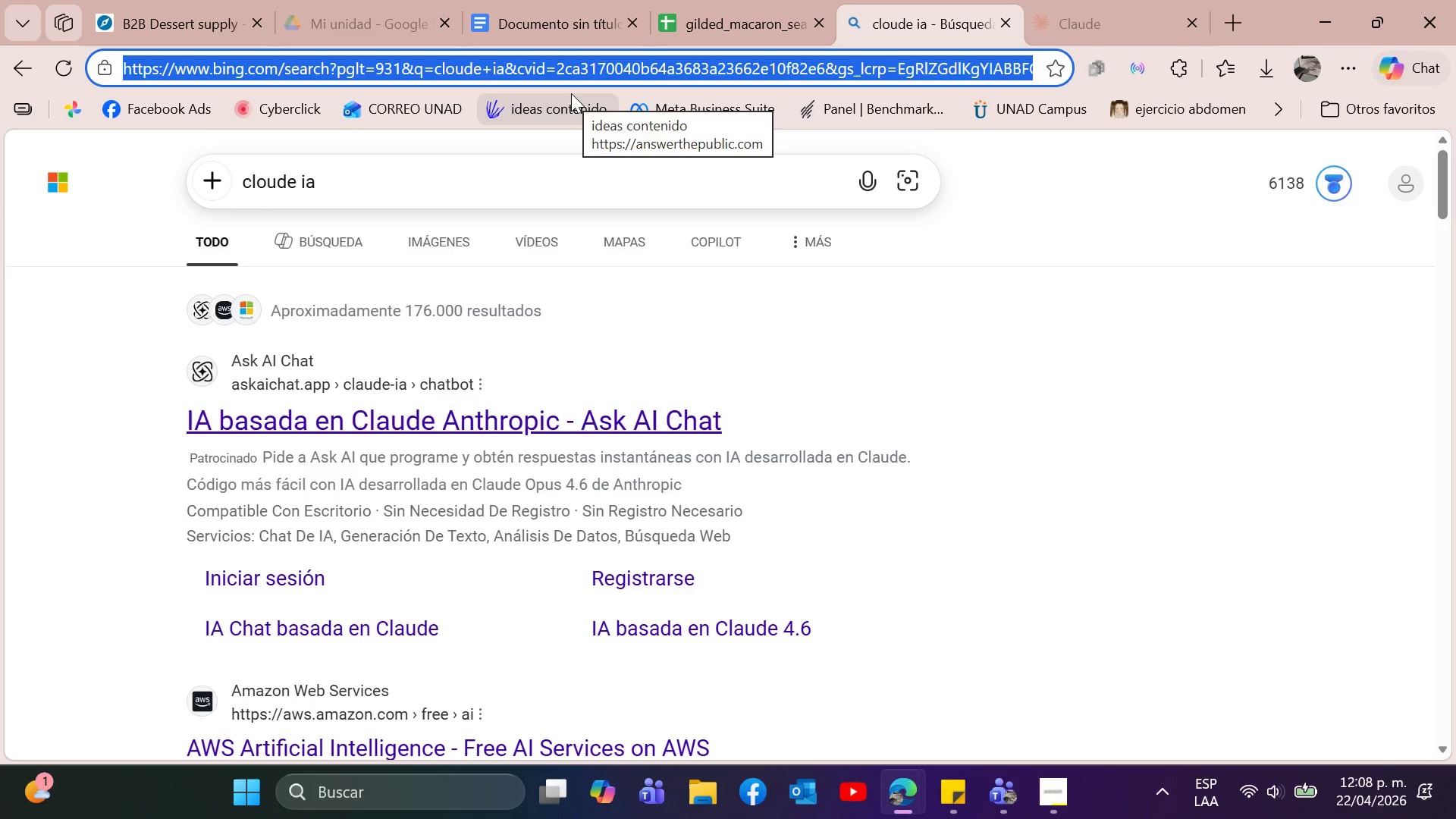 
type(cha)
 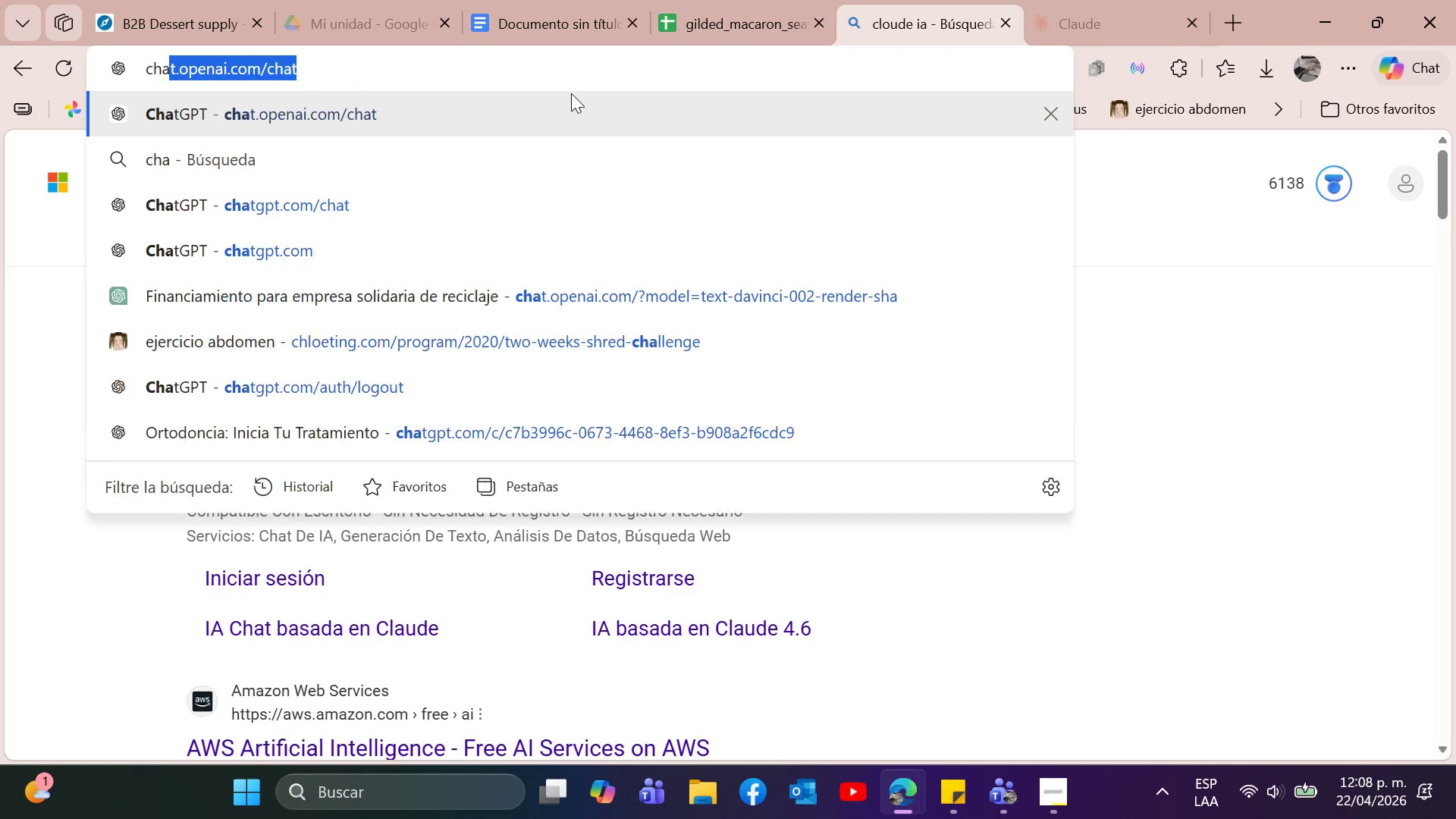 
key(Enter)
 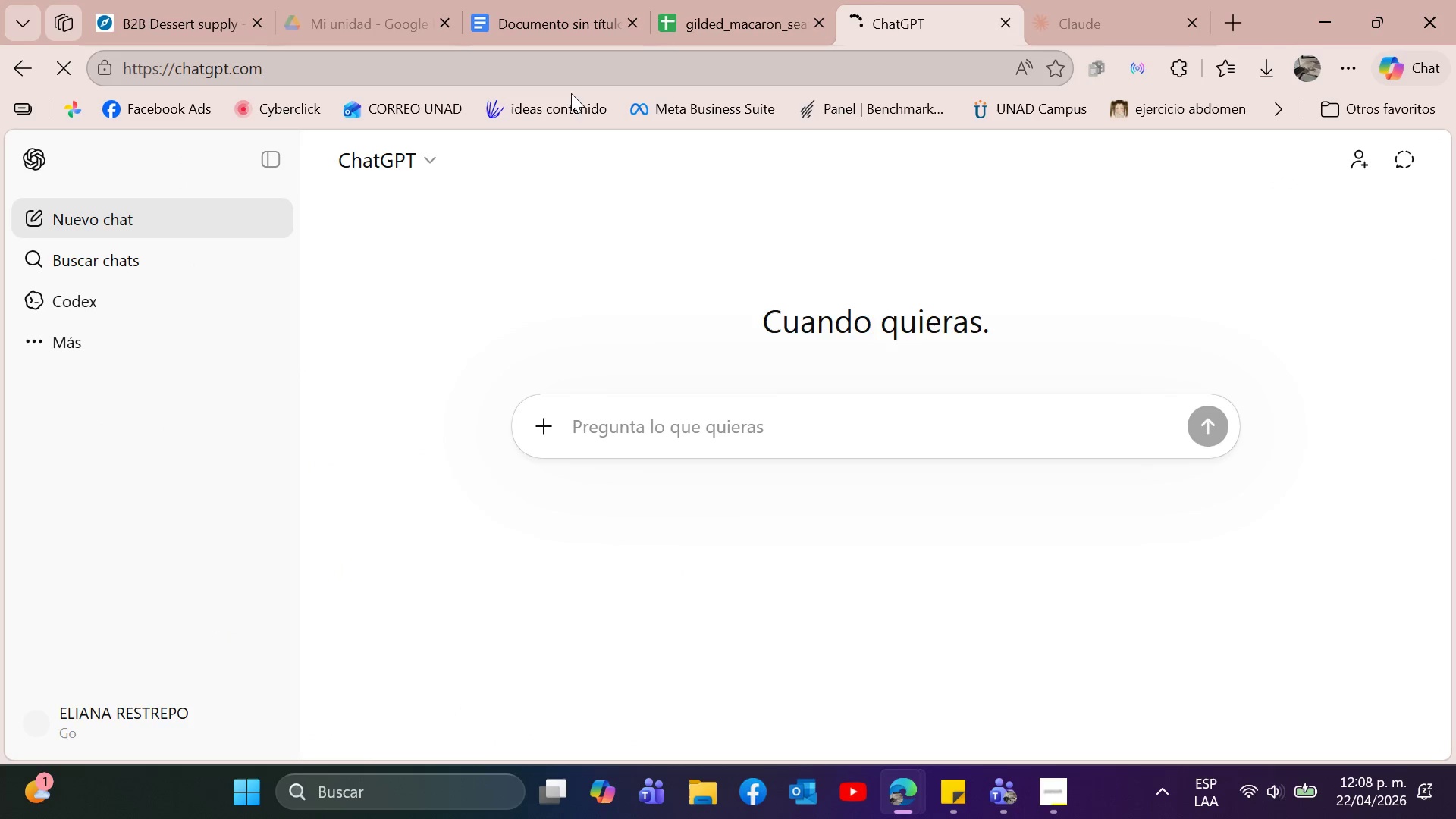 
wait(10.91)
 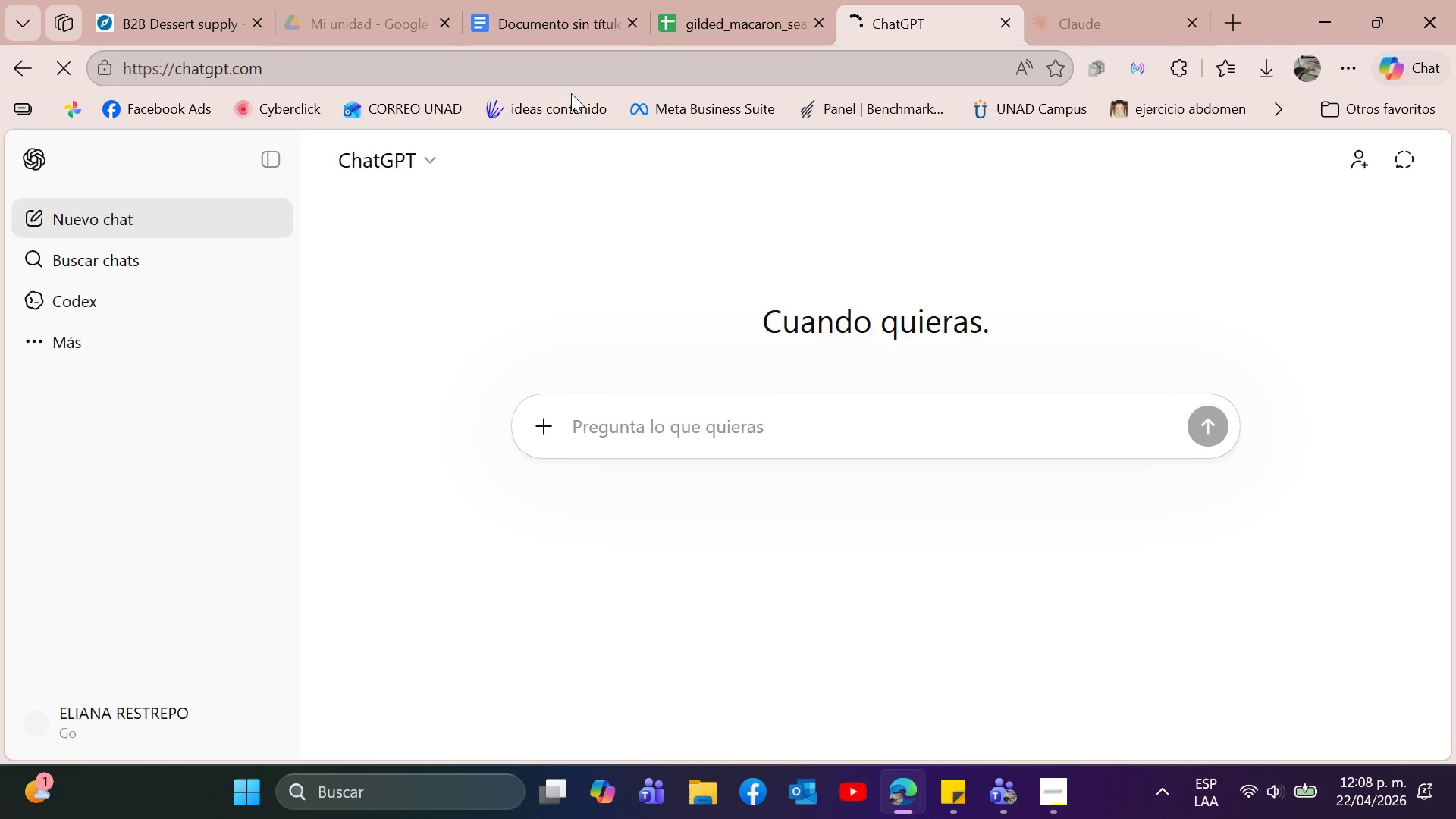 
mouse_move([130, 373])
 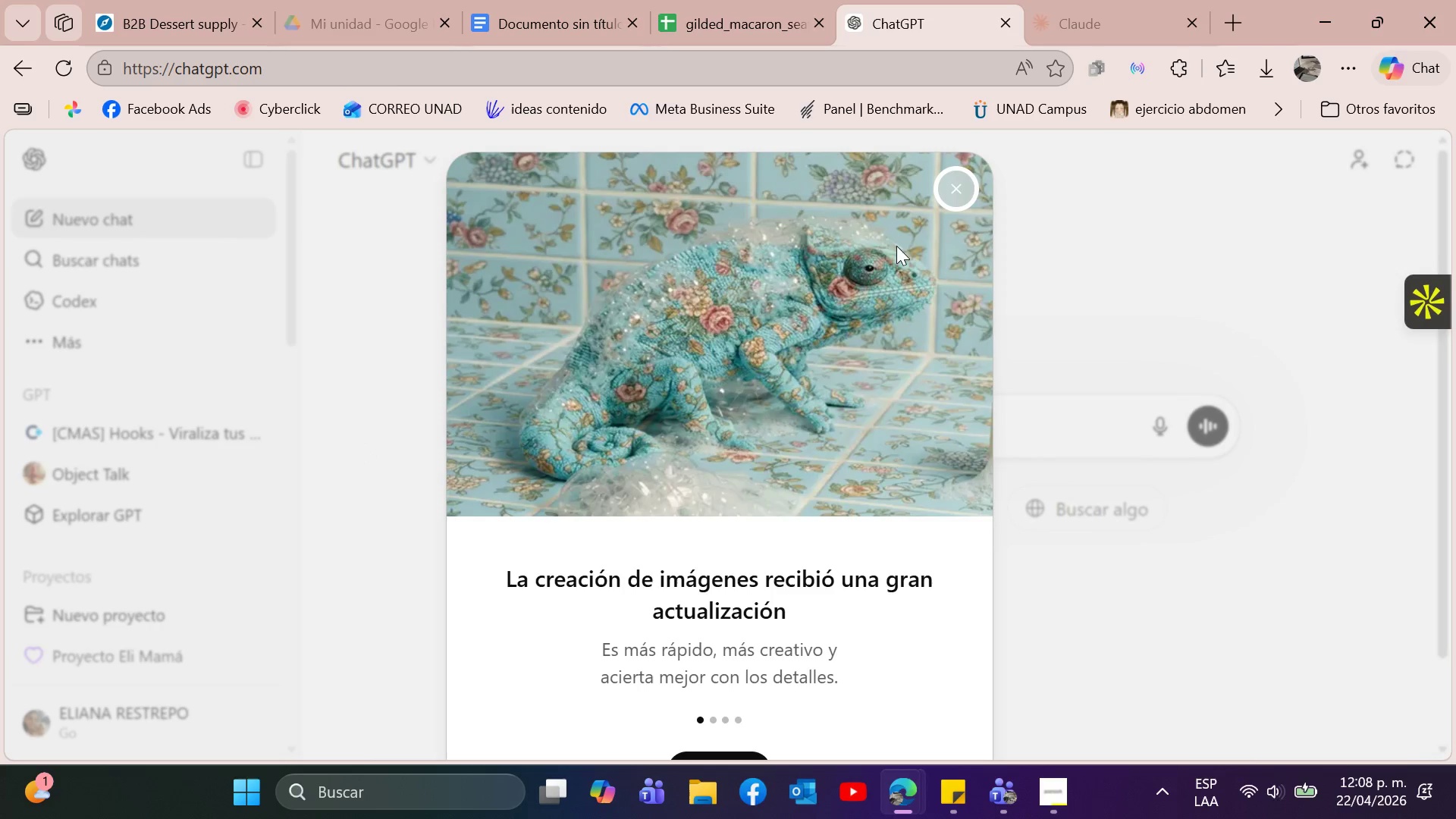 
scroll: coordinate [866, 430], scroll_direction: down, amount: 6.0
 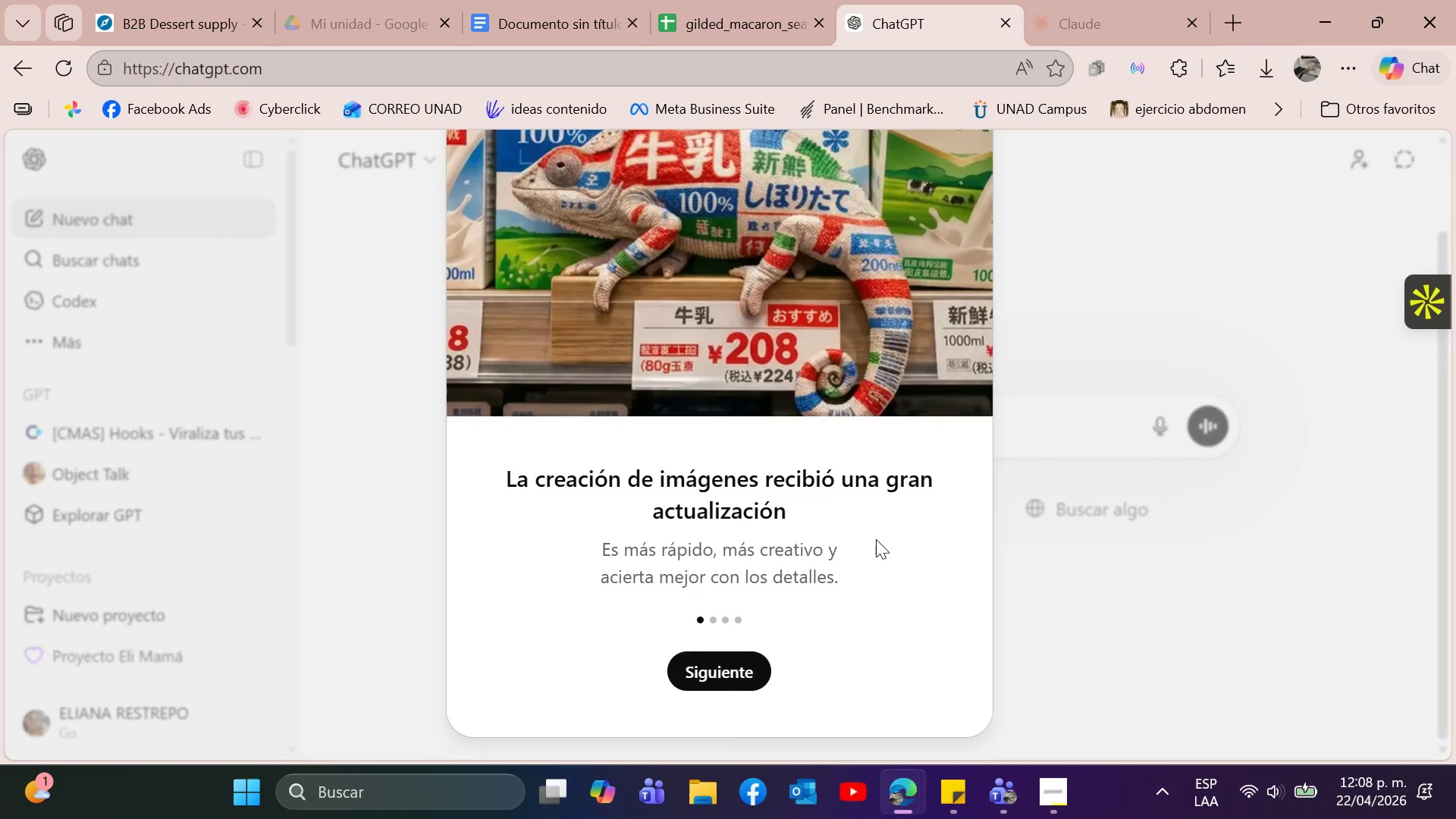 
scroll: coordinate [876, 539], scroll_direction: up, amount: 2.0
 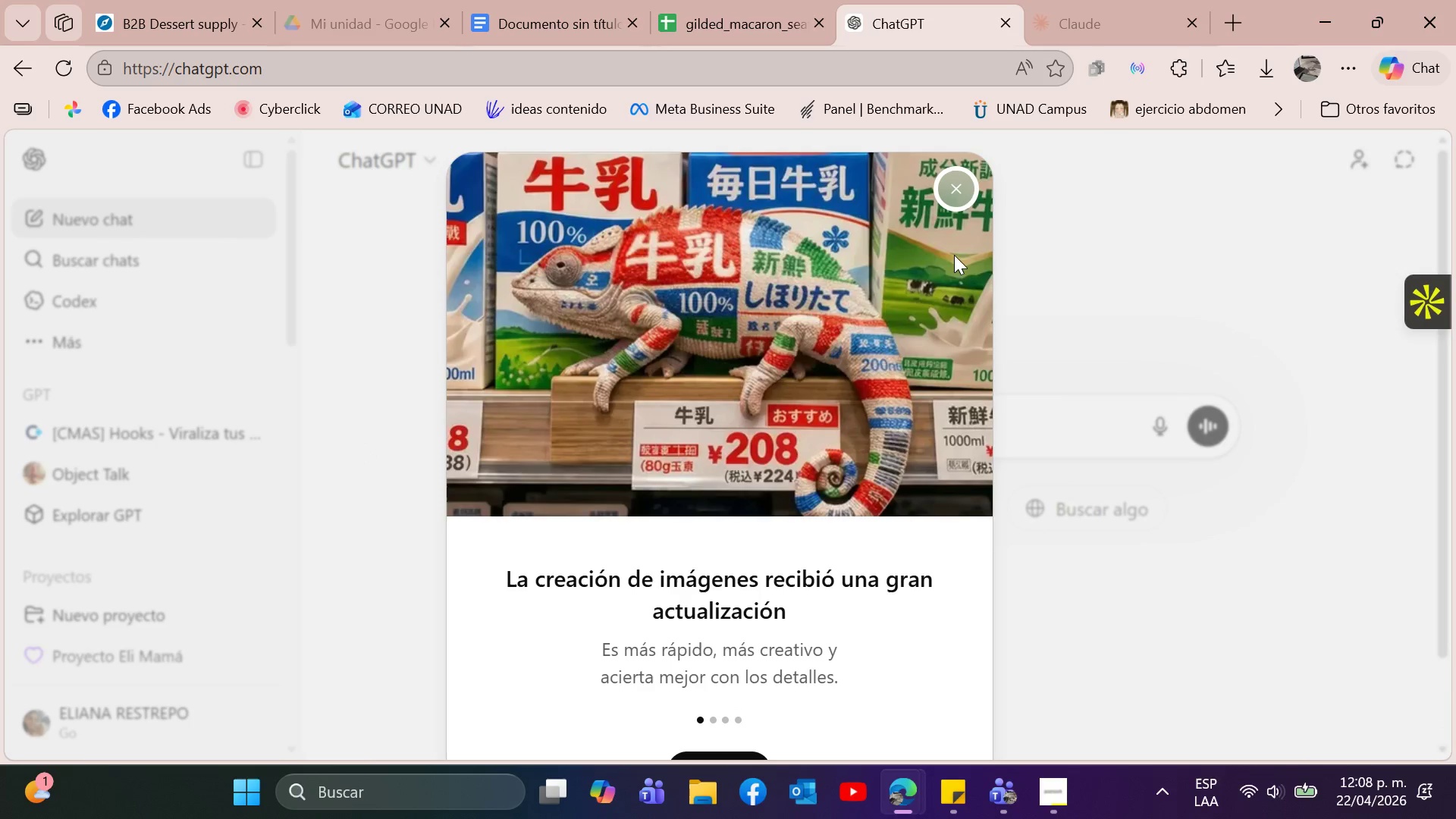 
scroll: coordinate [920, 334], scroll_direction: down, amount: 4.0
 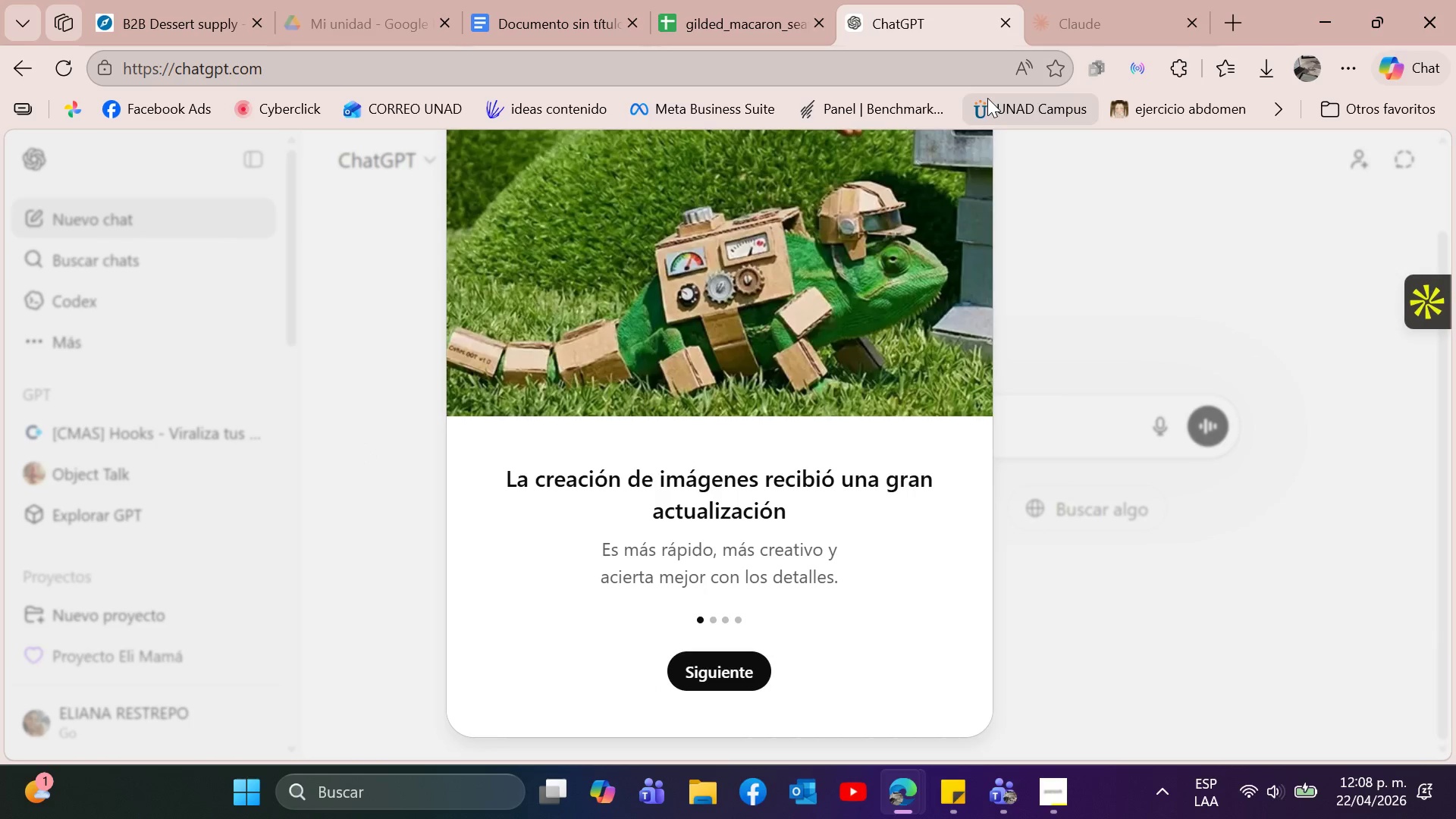 
scroll: coordinate [990, 272], scroll_direction: up, amount: 2.0
 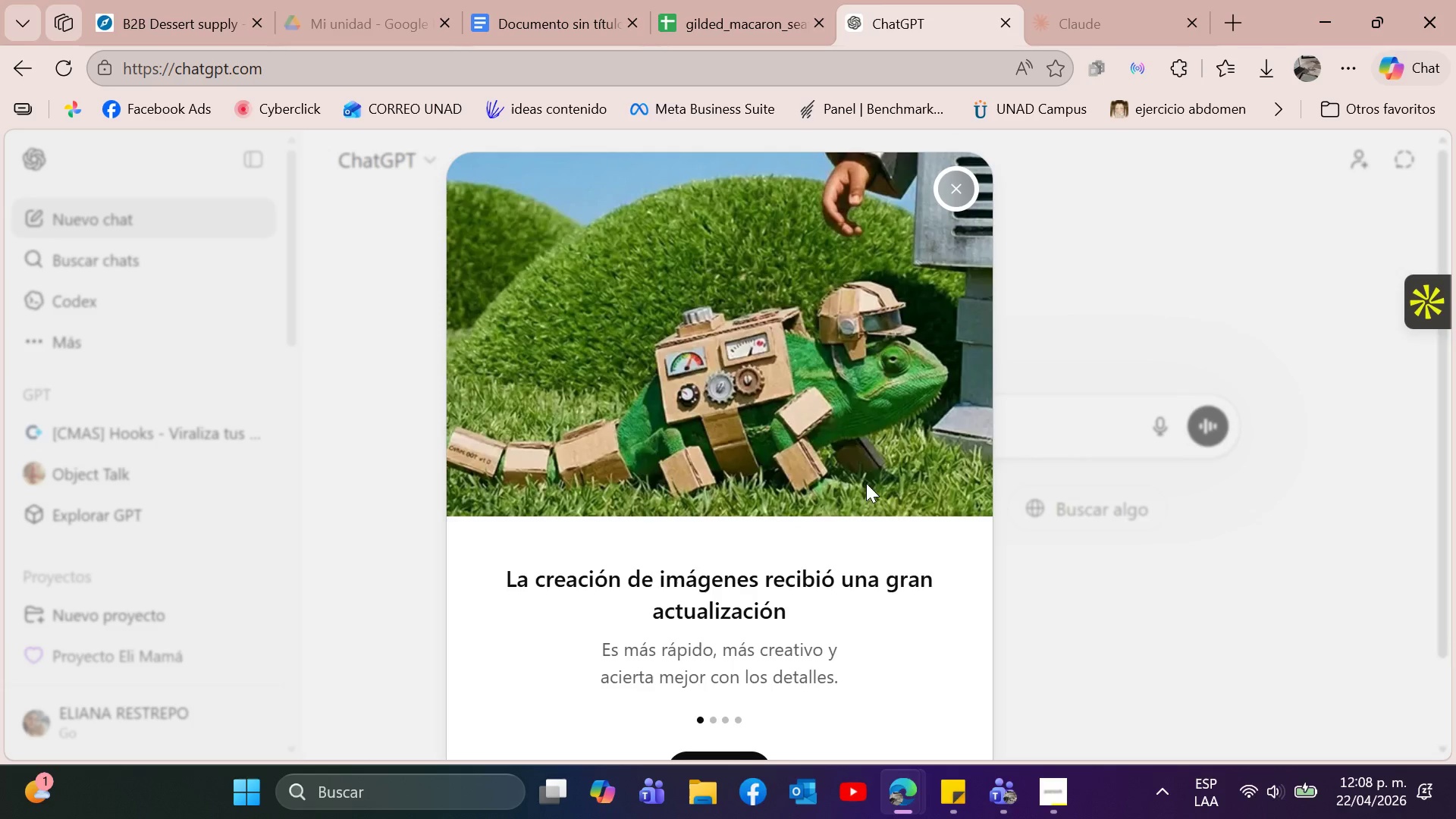 
scroll: coordinate [872, 466], scroll_direction: down, amount: 1.0
 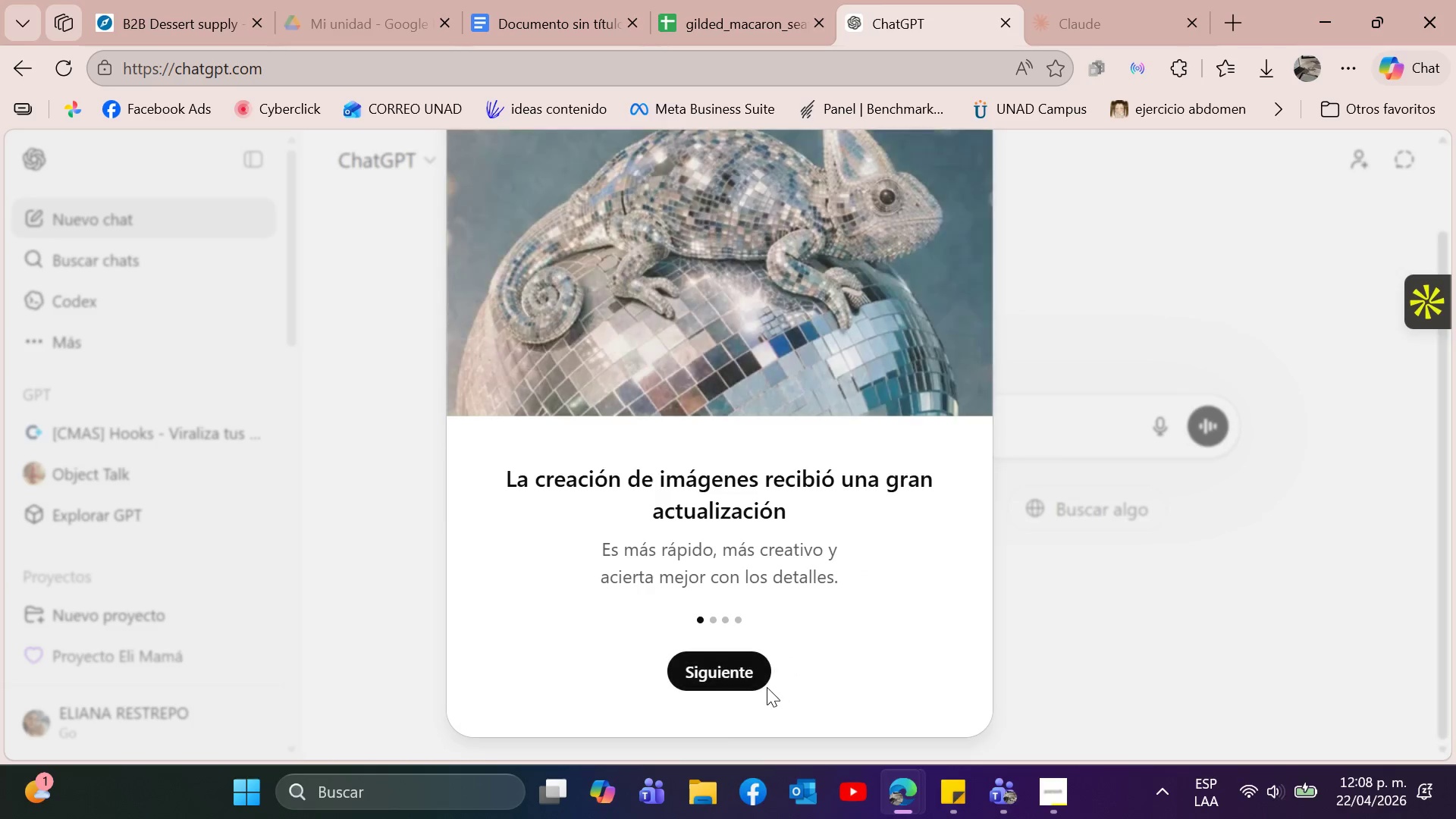 
left_click([758, 682])
 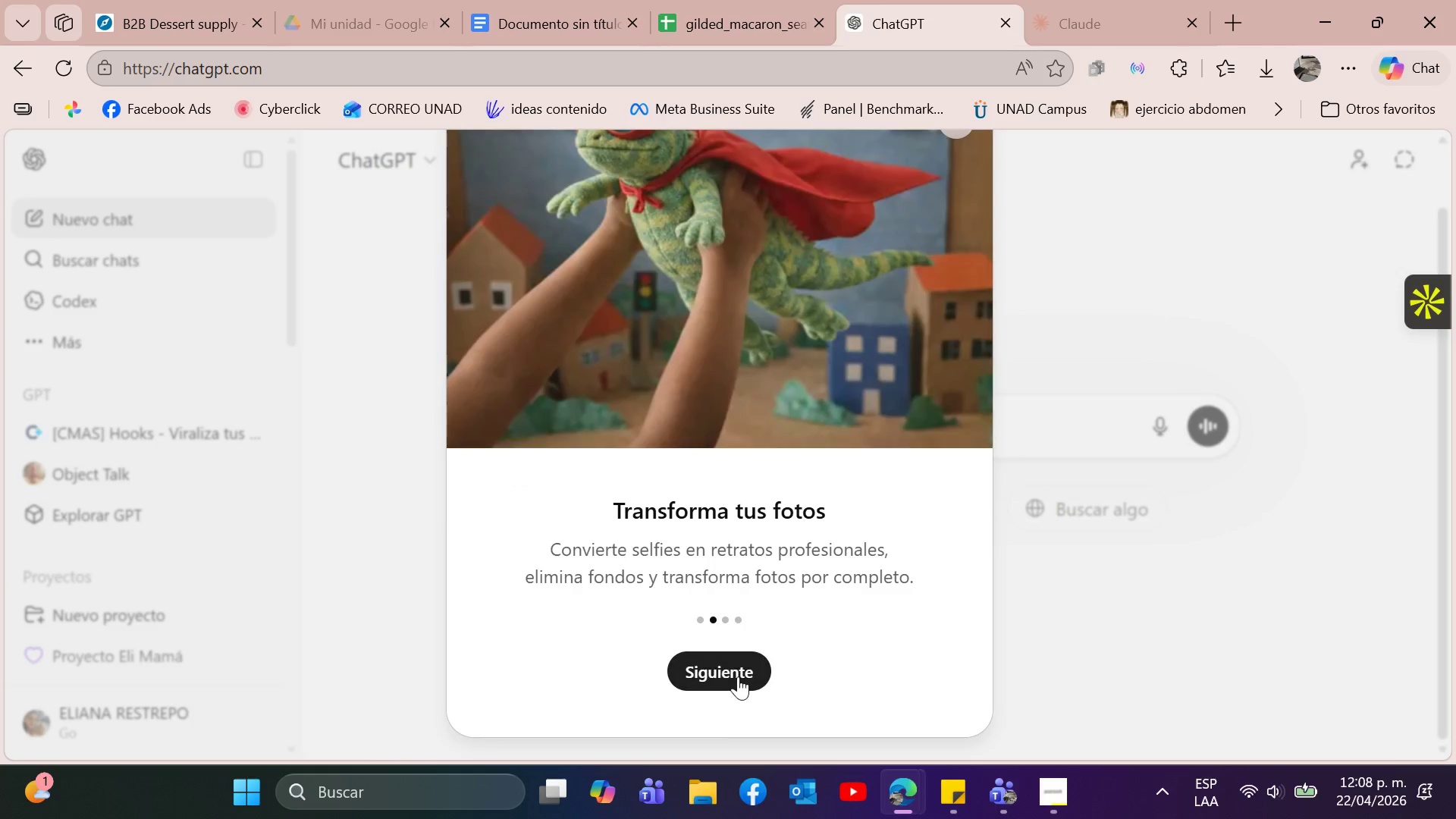 
left_click([739, 672])
 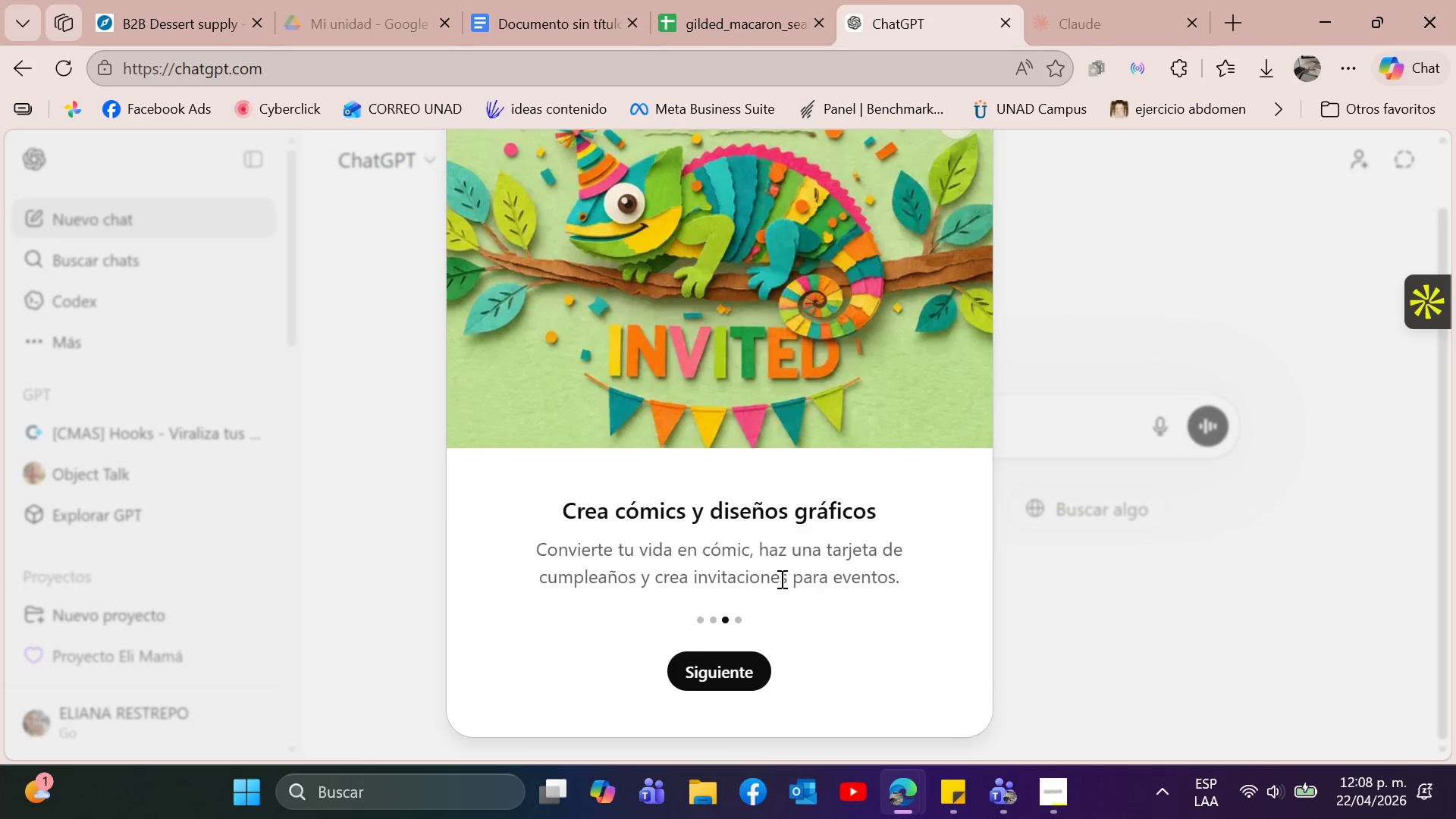 
left_click([725, 667])
 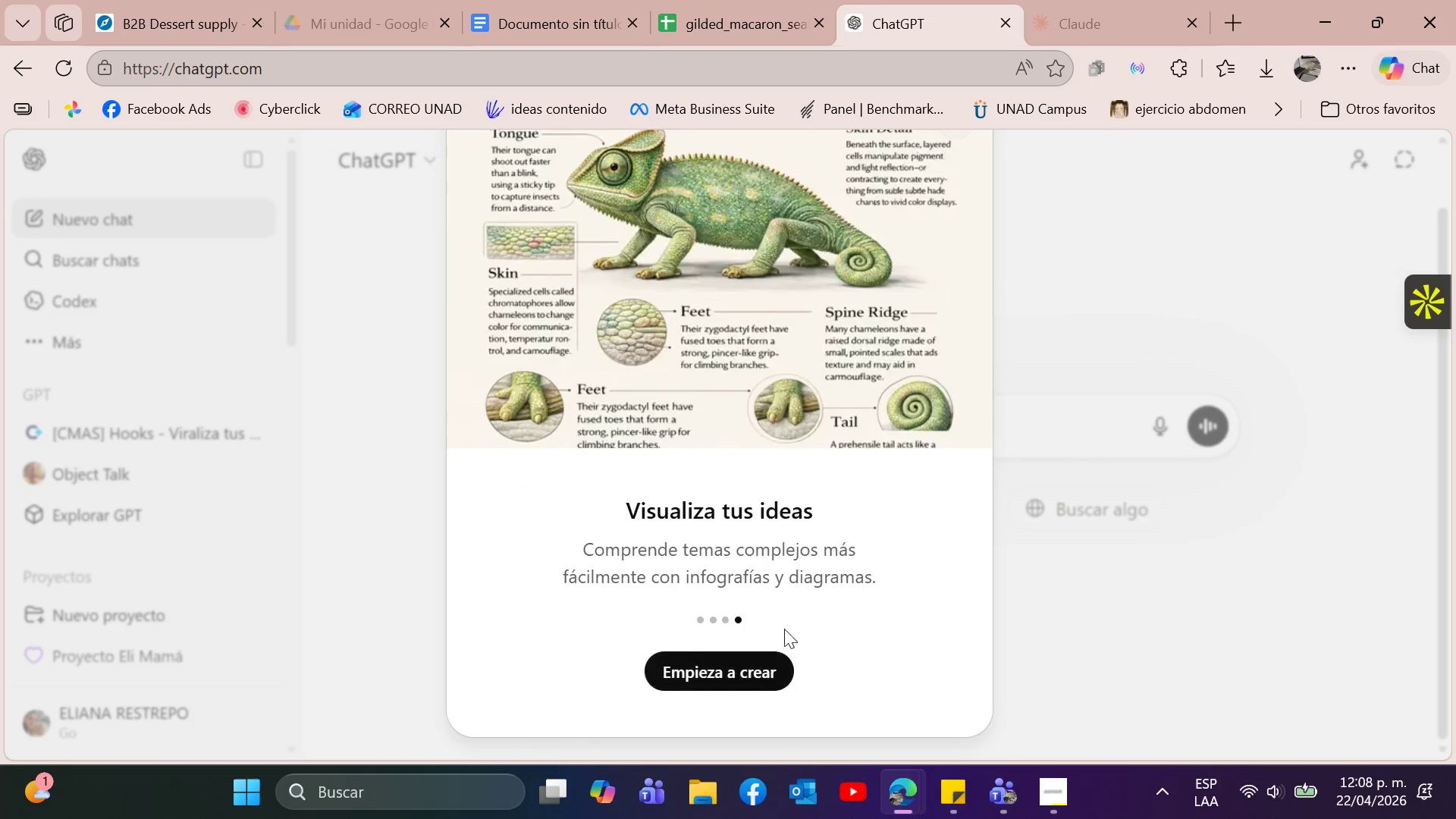 
scroll: coordinate [929, 266], scroll_direction: up, amount: 5.0
 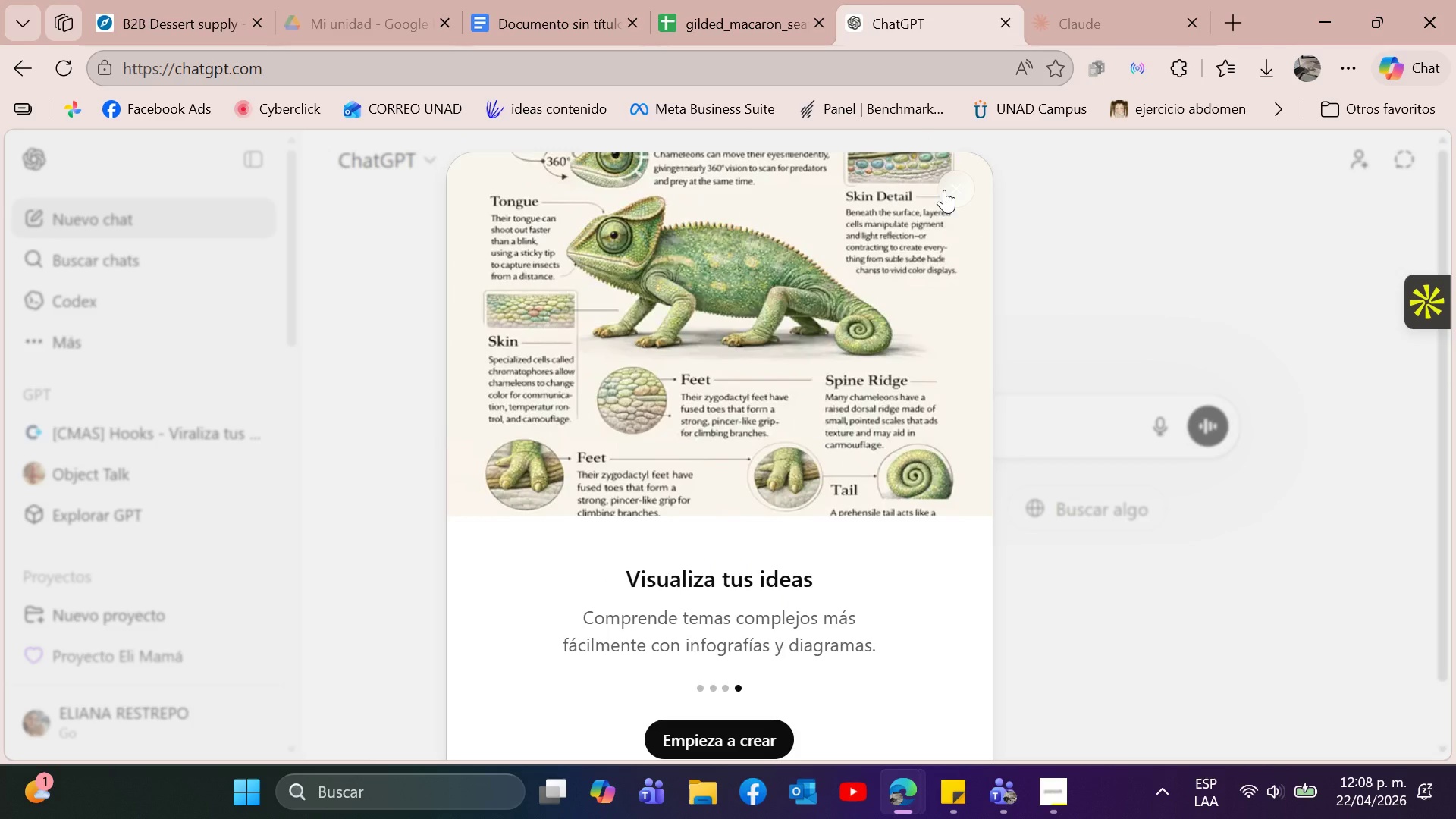 
left_click([944, 190])
 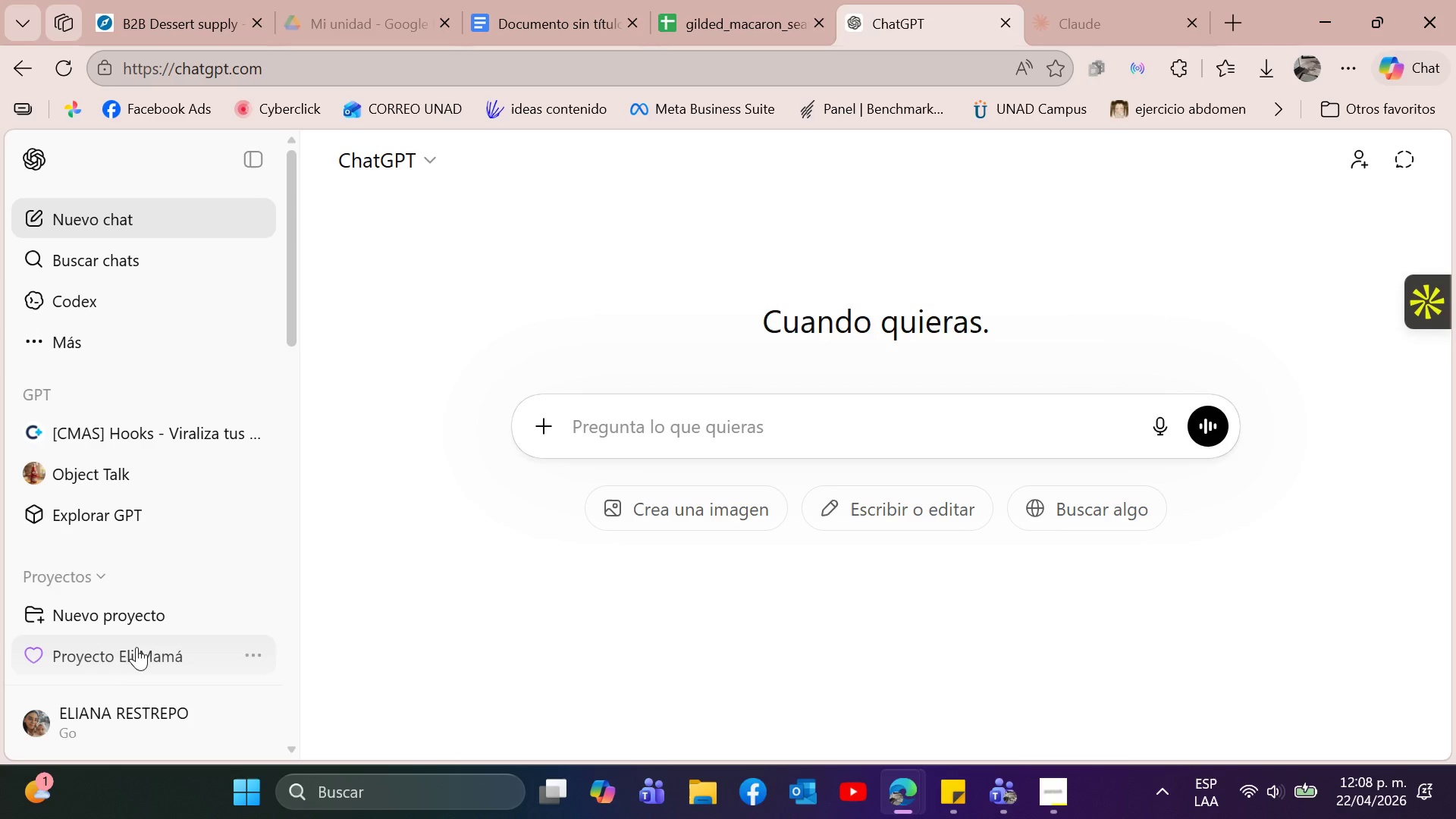 
scroll: coordinate [224, 607], scroll_direction: down, amount: 1.0
 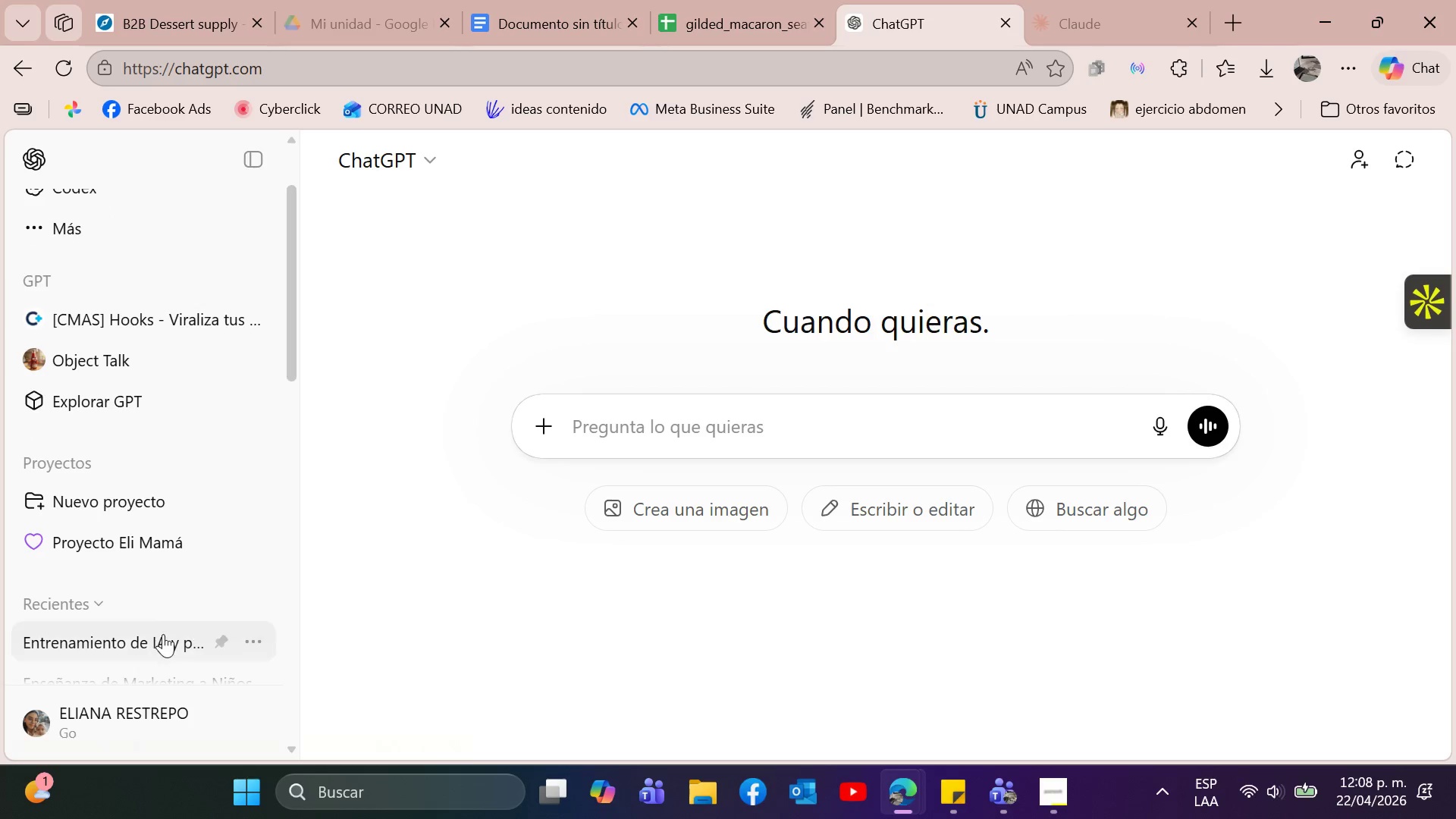 
left_click([163, 634])
 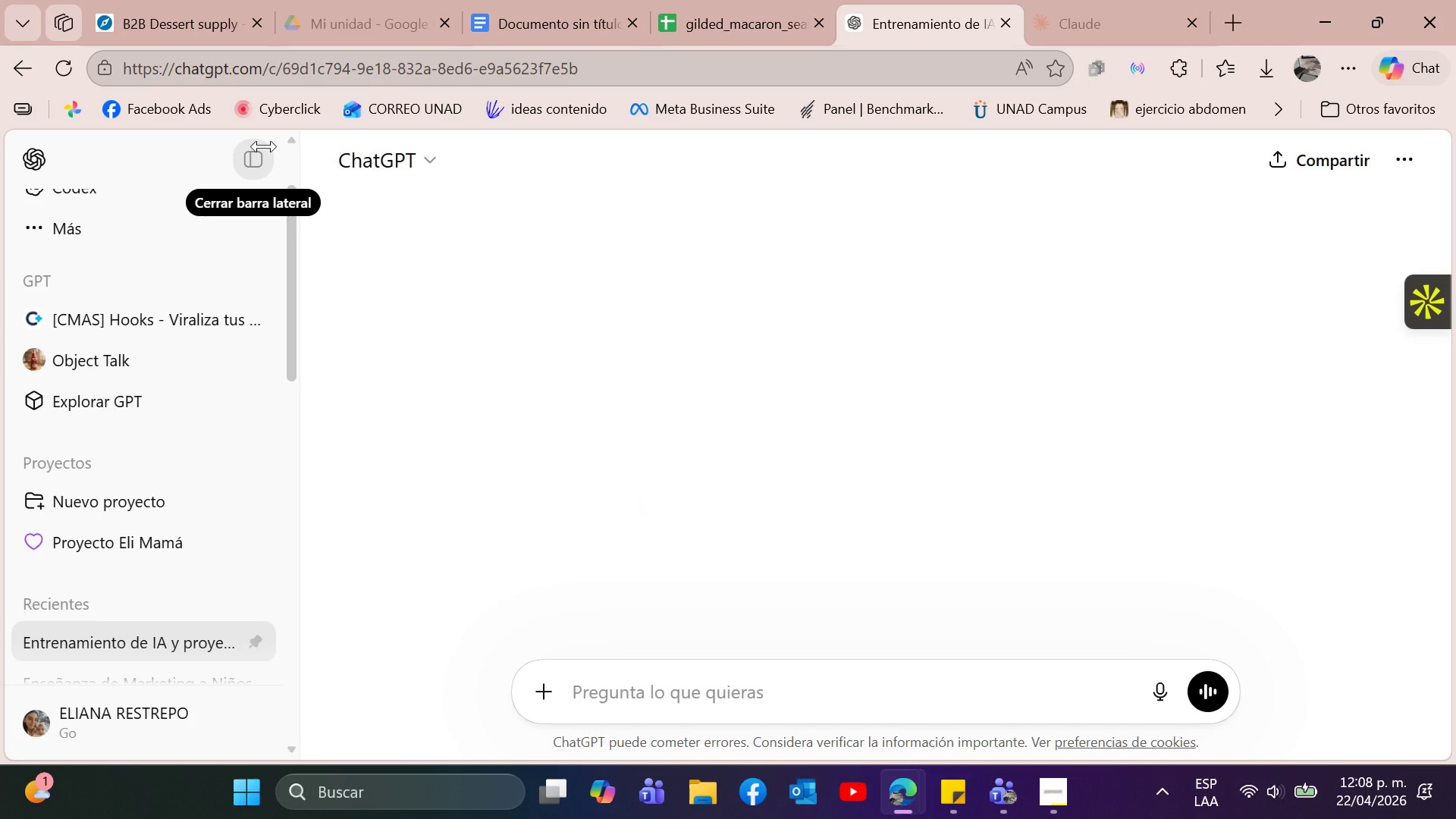 
wait(9.41)
 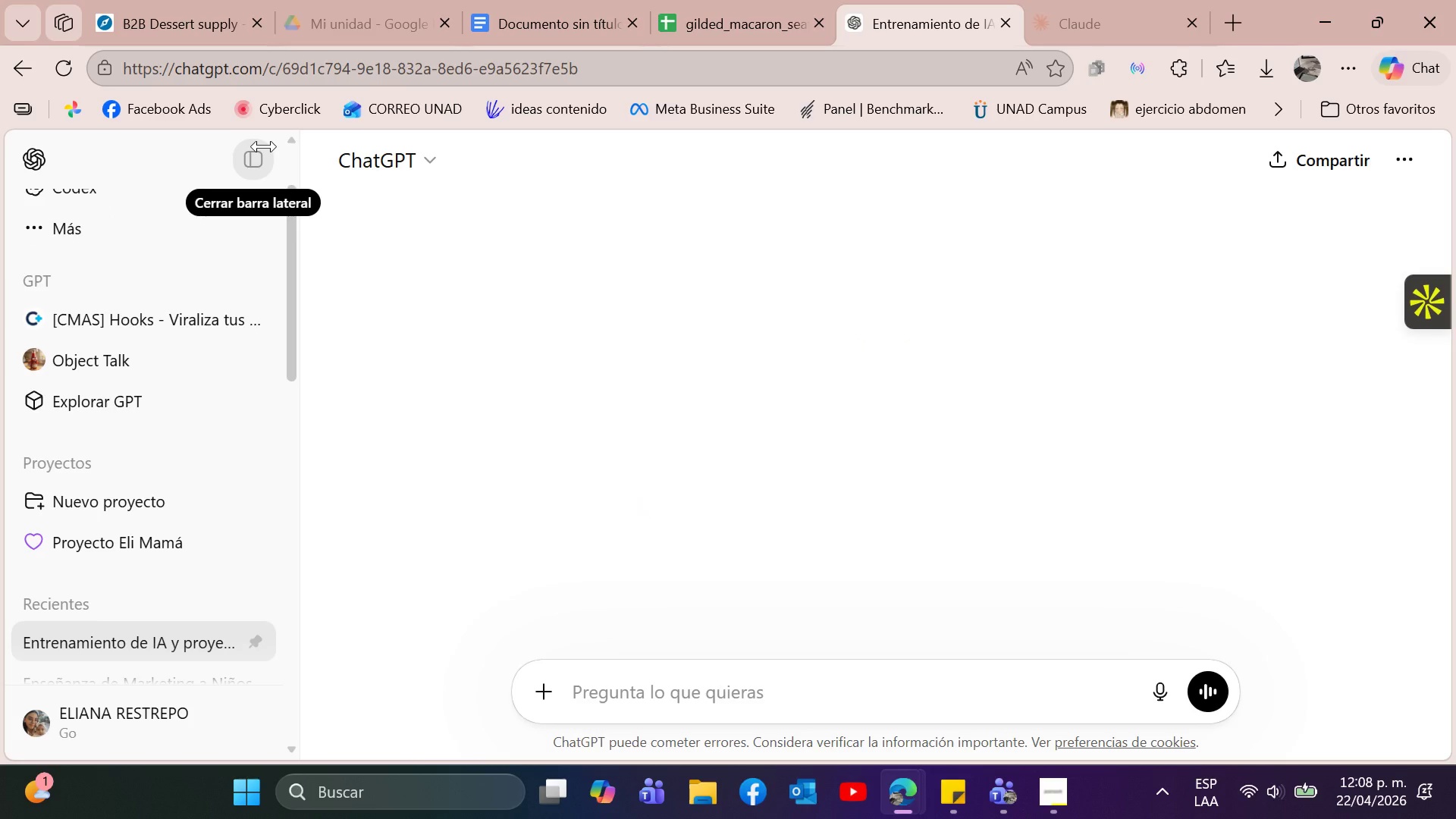 
scroll: coordinate [883, 317], scroll_direction: up, amount: 18.0
 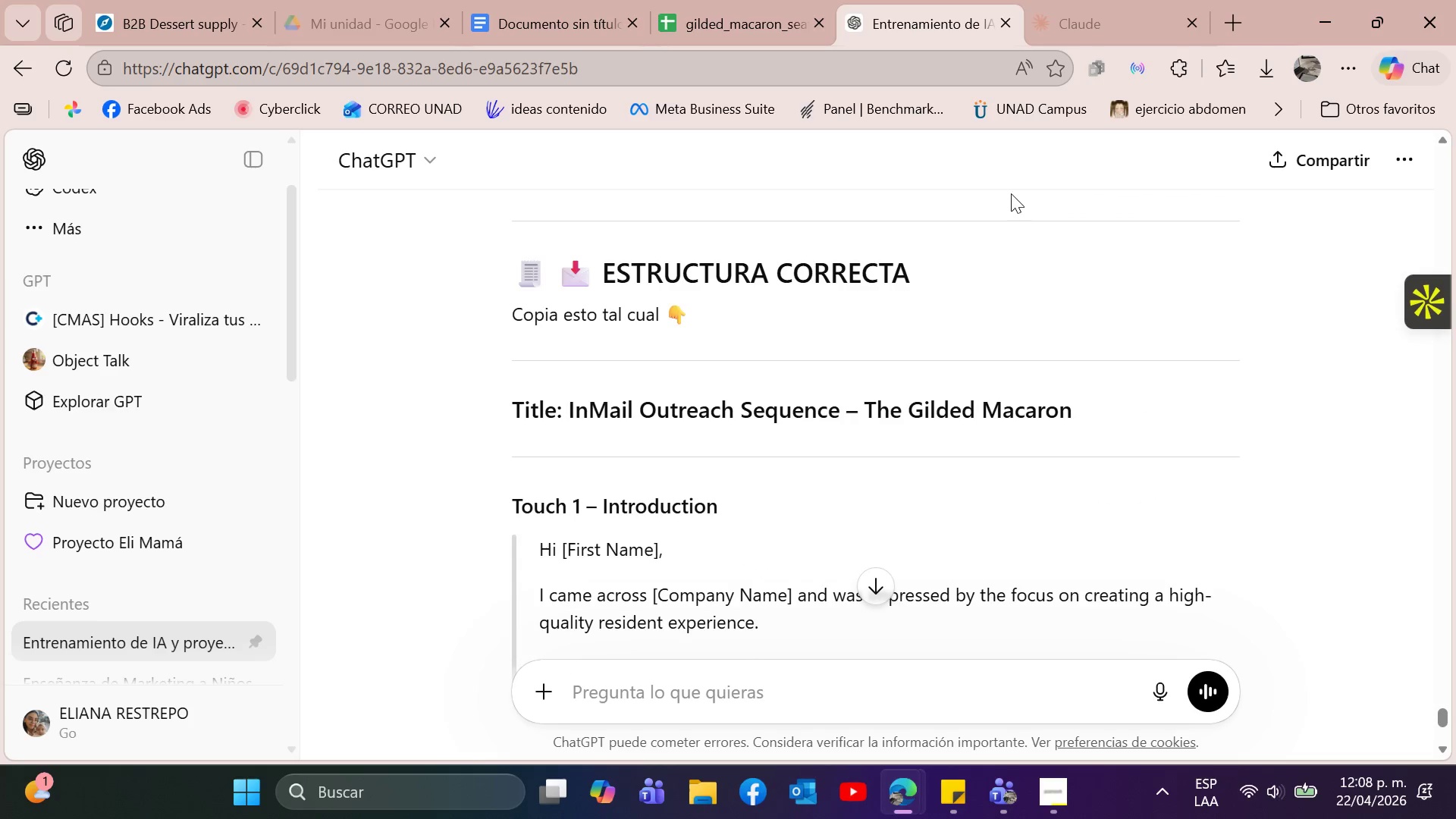 
scroll: coordinate [994, 381], scroll_direction: down, amount: 2.0
 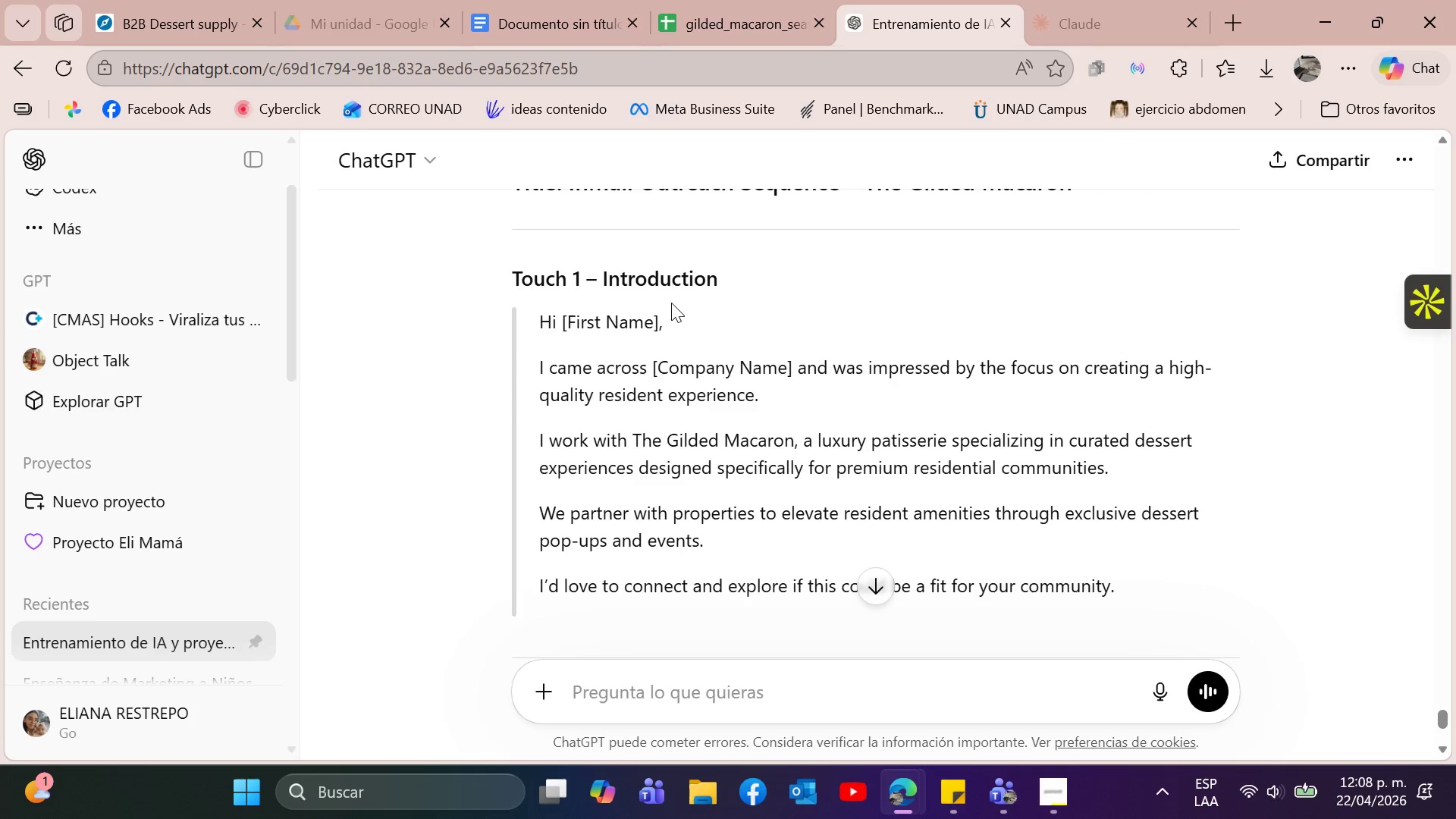 
scroll: coordinate [703, 289], scroll_direction: up, amount: 1.0
 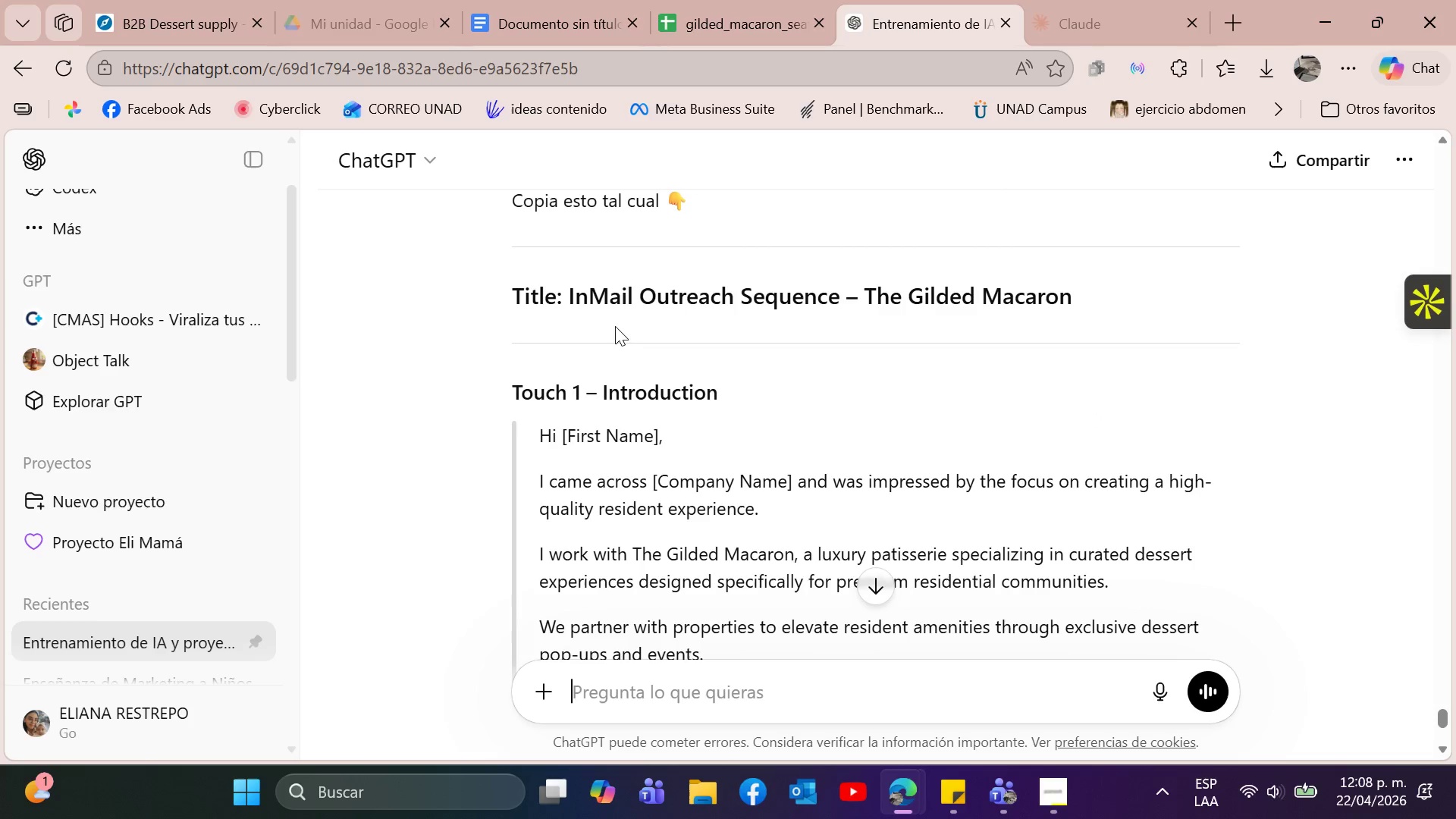 
scroll: coordinate [617, 410], scroll_direction: down, amount: 1.0
 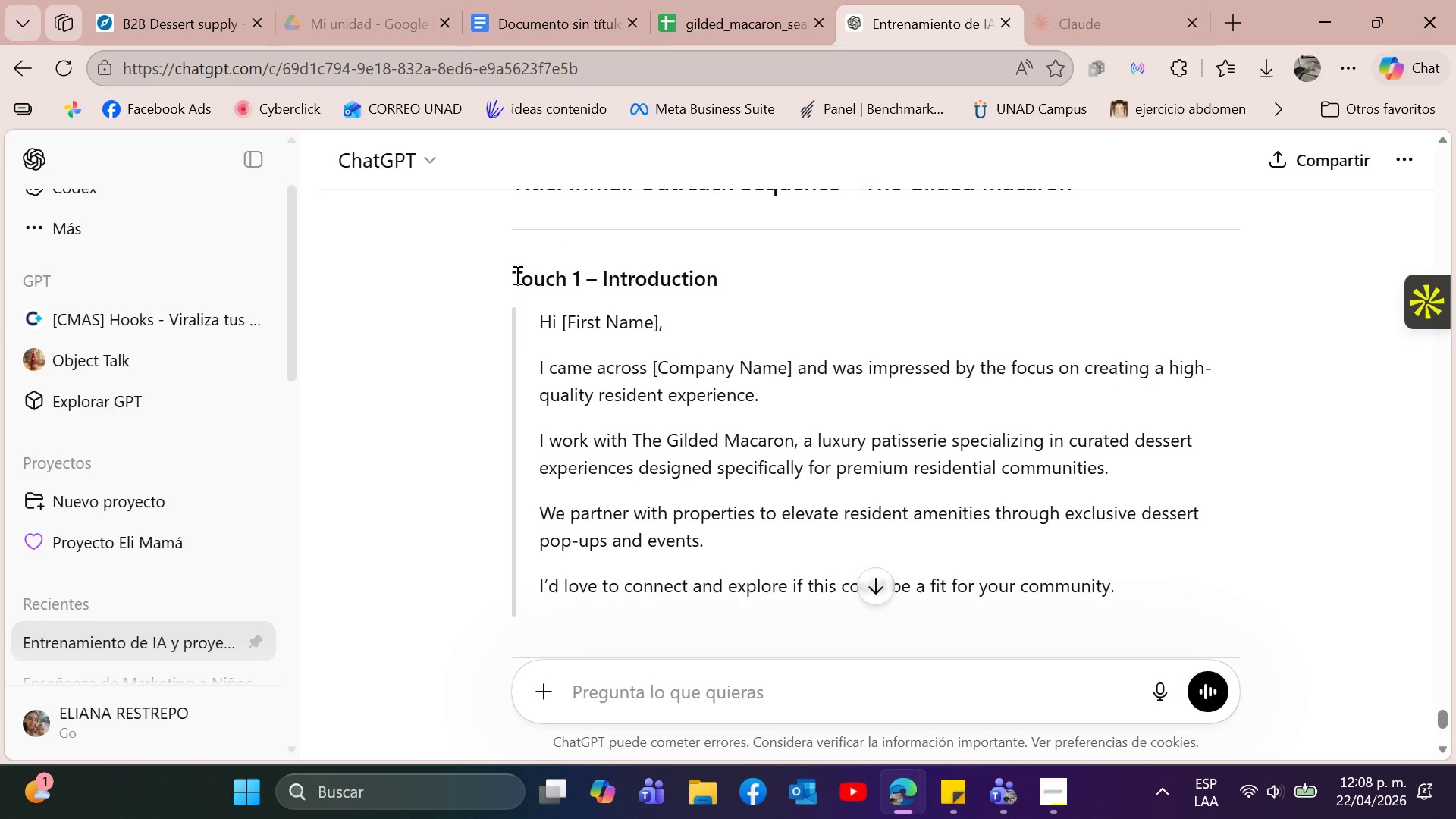 
left_click_drag(start_coordinate=[516, 275], to_coordinate=[1225, 374])
 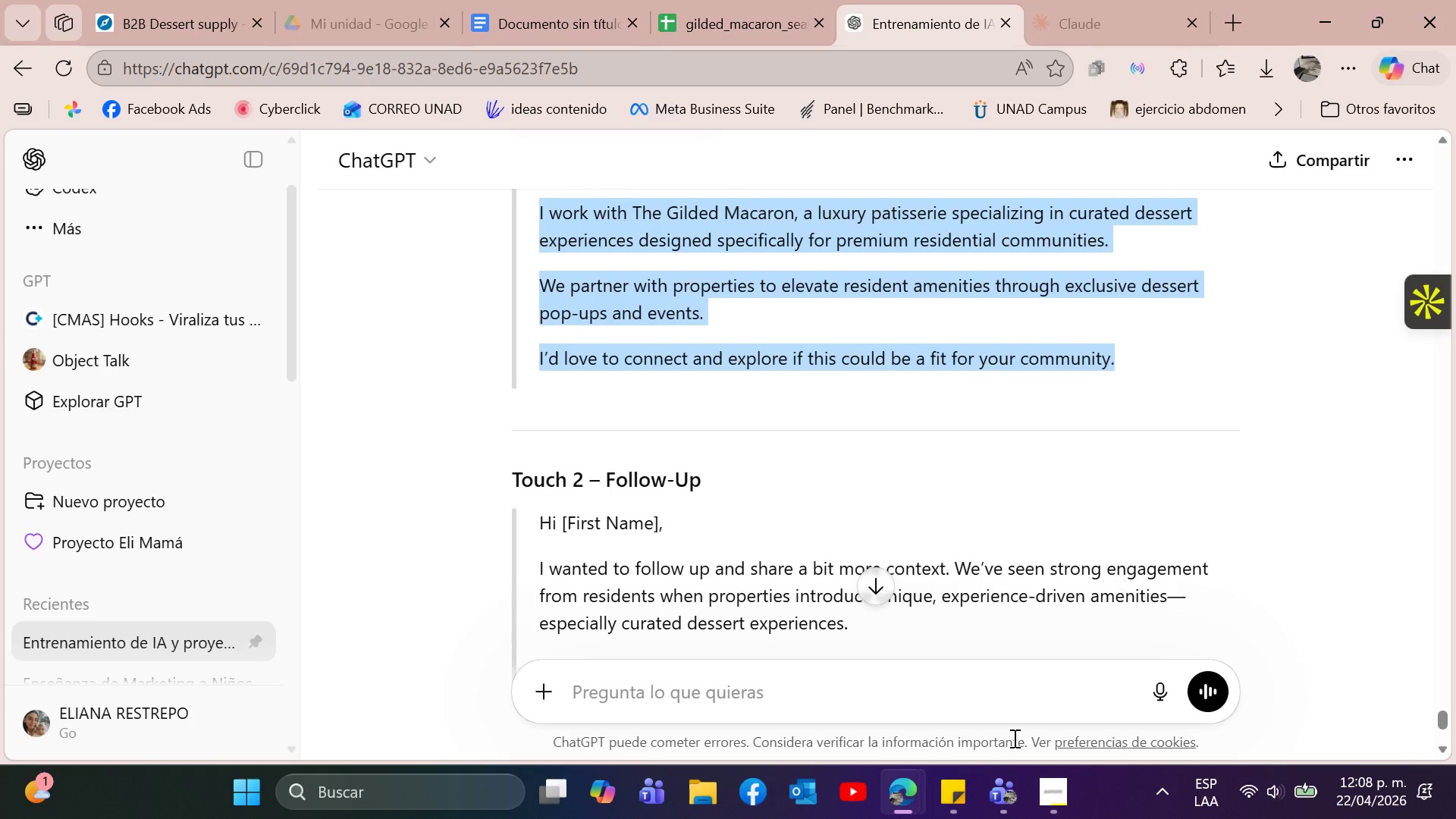 
scroll: coordinate [805, 379], scroll_direction: down, amount: 2.0
 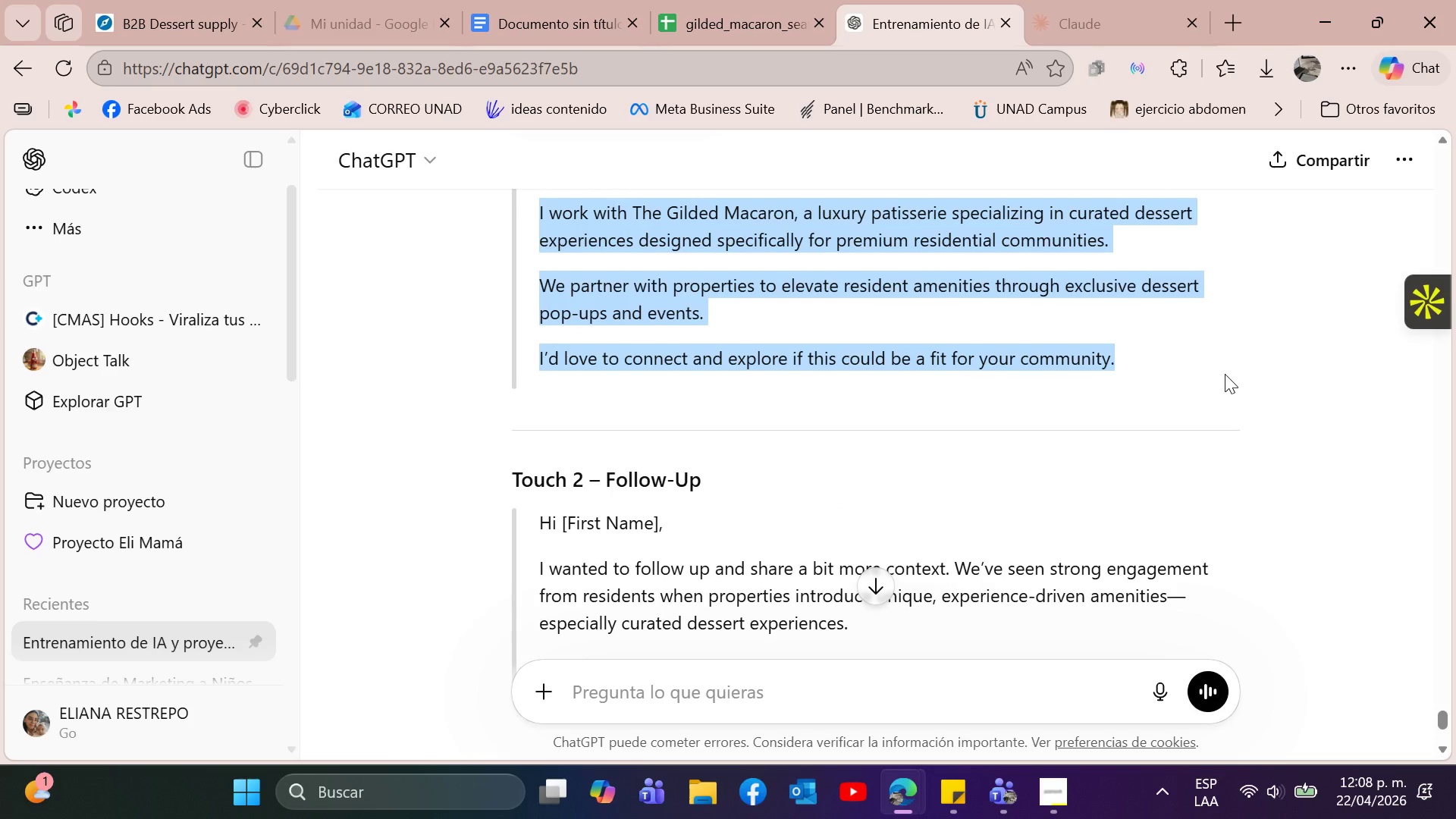 
key(Control+C)
 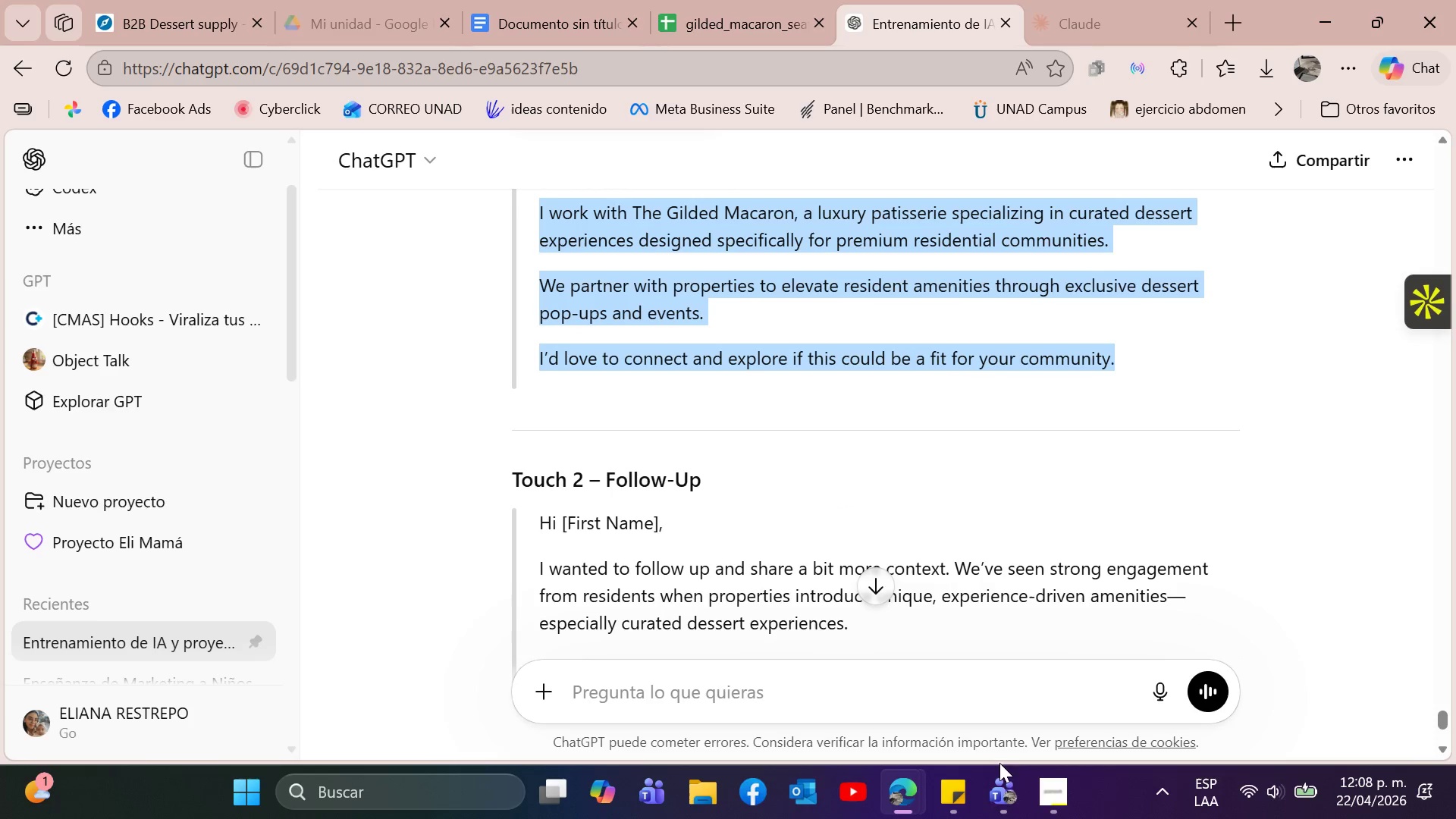 
key(Control+C)